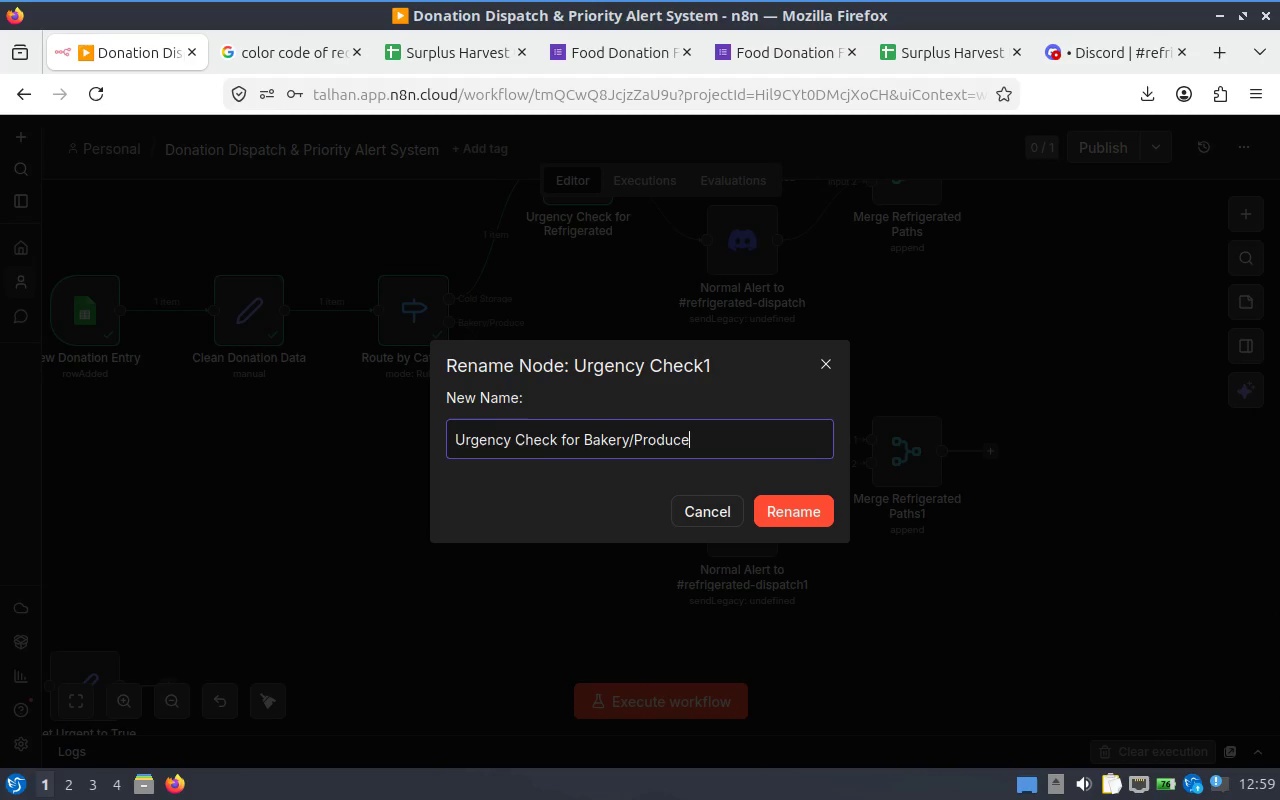 
key(Enter)
 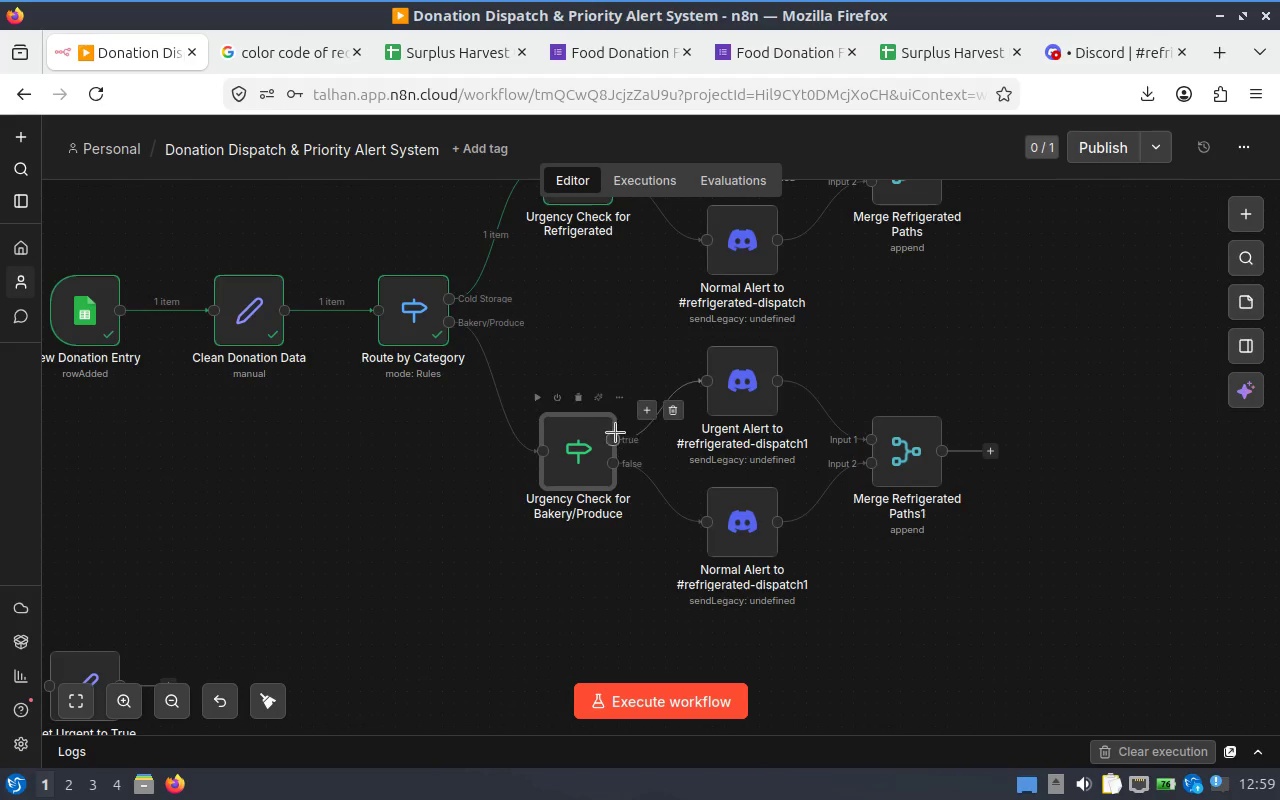 
scroll: coordinate [943, 349], scroll_direction: up, amount: 2.0
 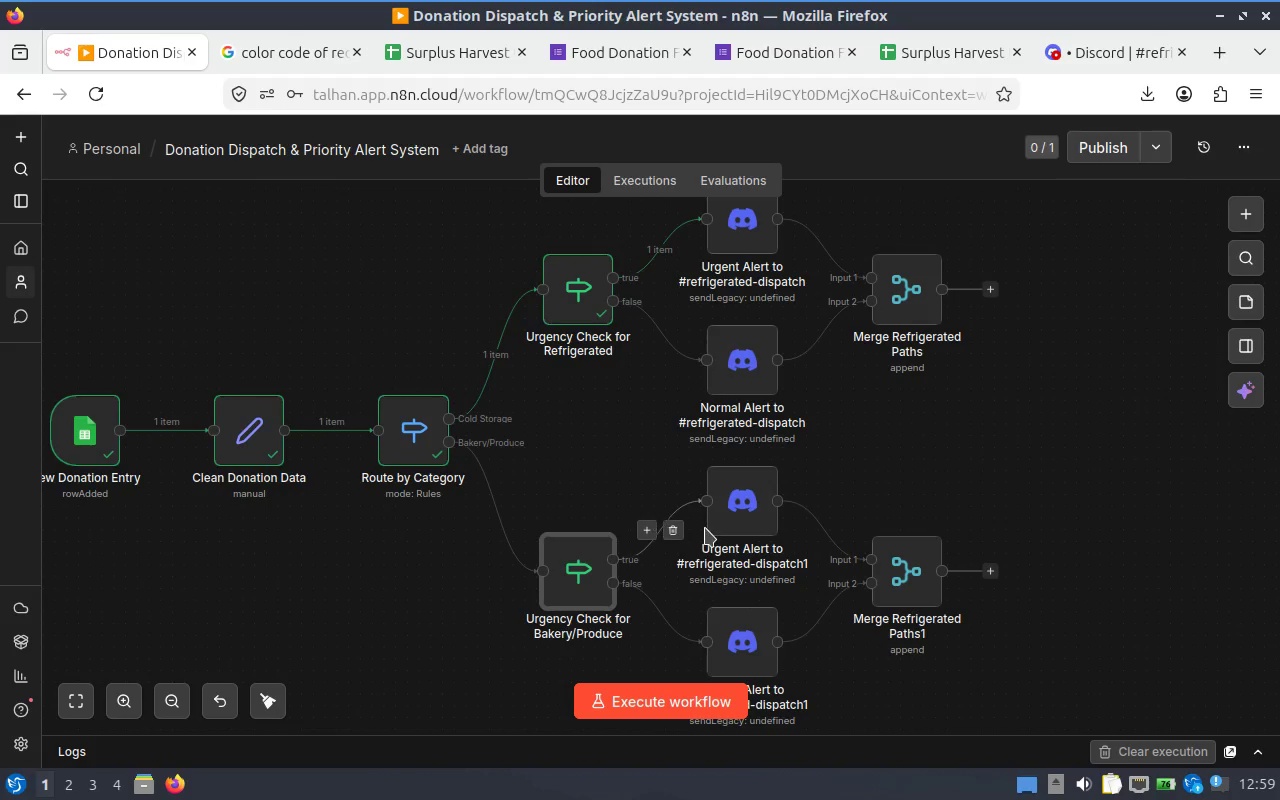 
scroll: coordinate [618, 406], scroll_direction: none, amount: 0.0
 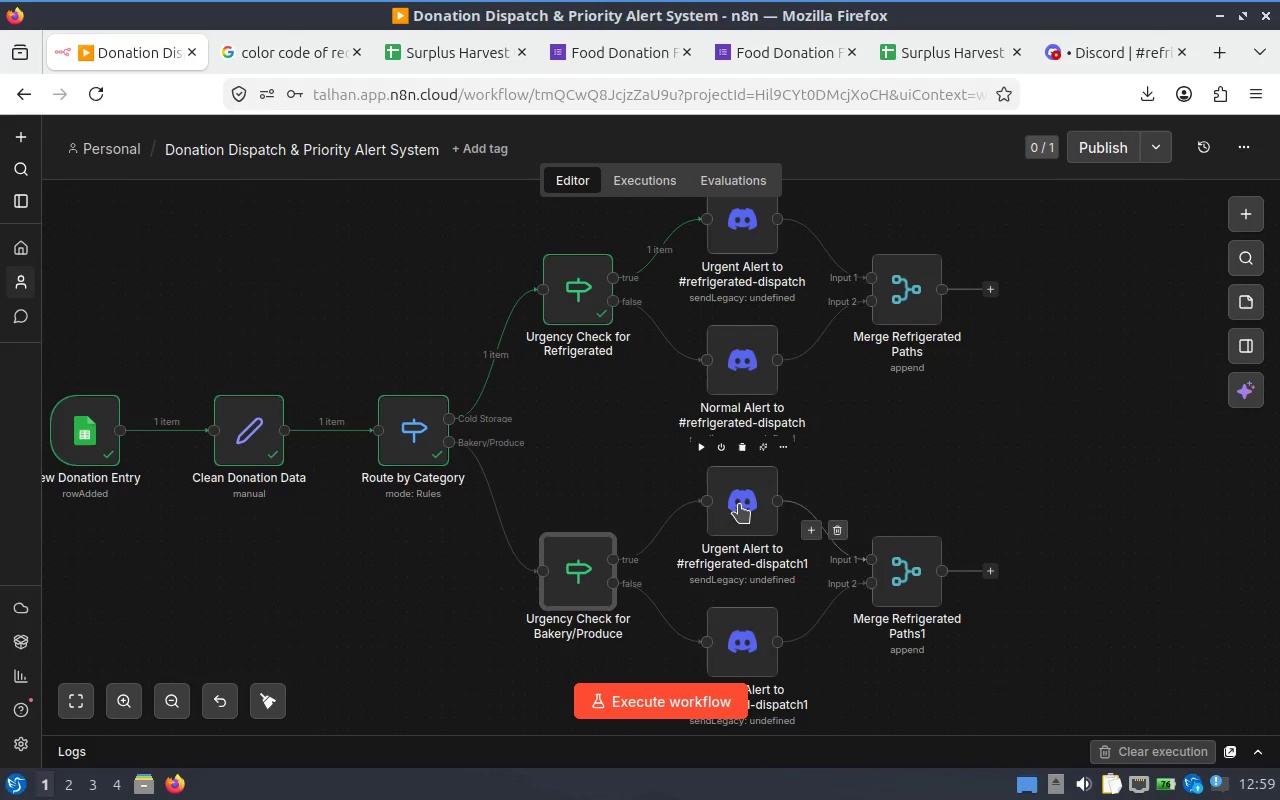 
wait(7.76)
 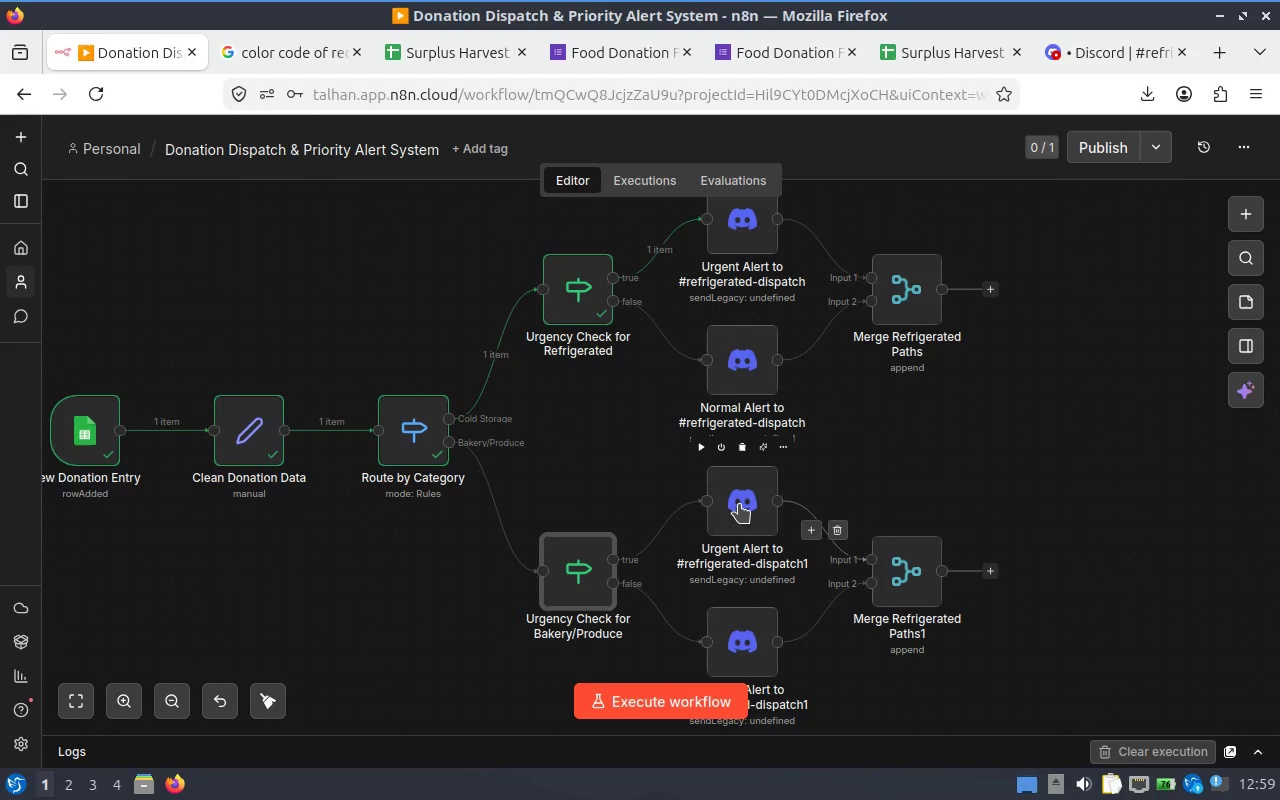 
left_click([1106, 56])
 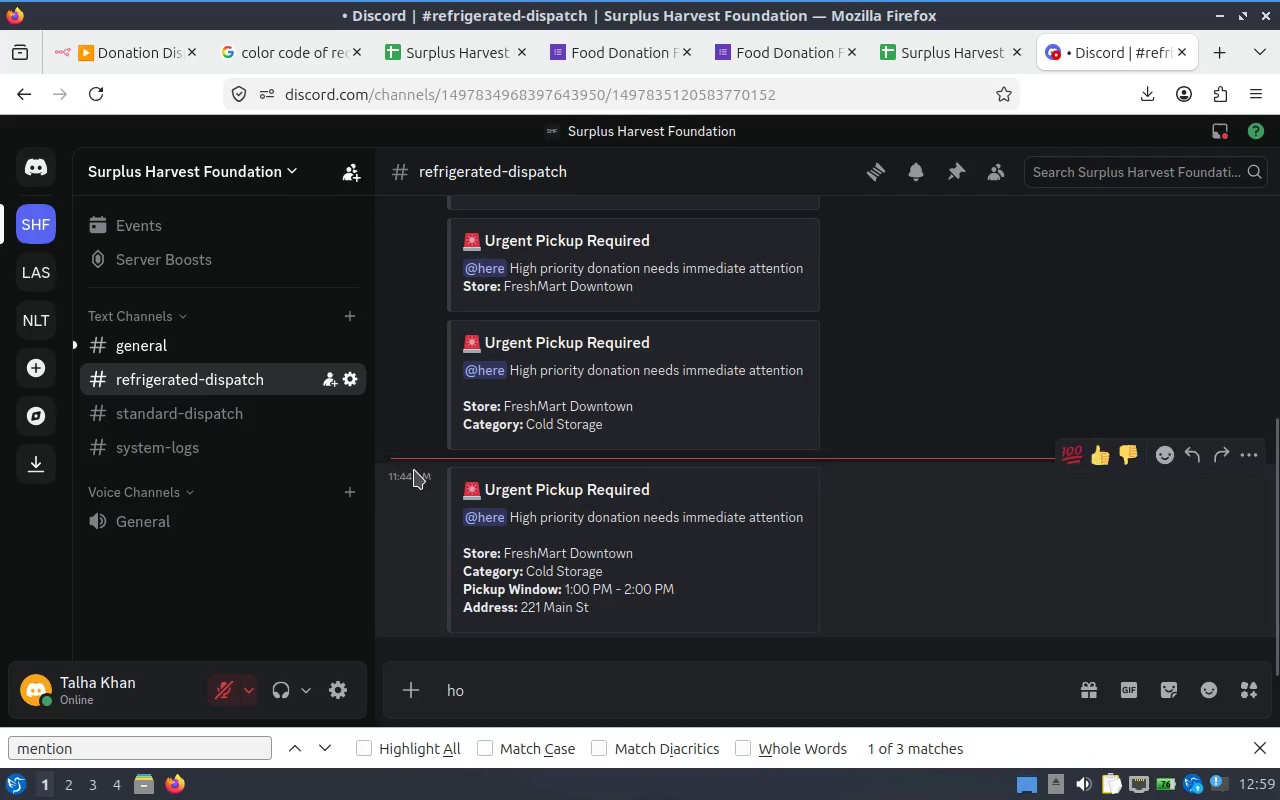 
mouse_move([215, 406])
 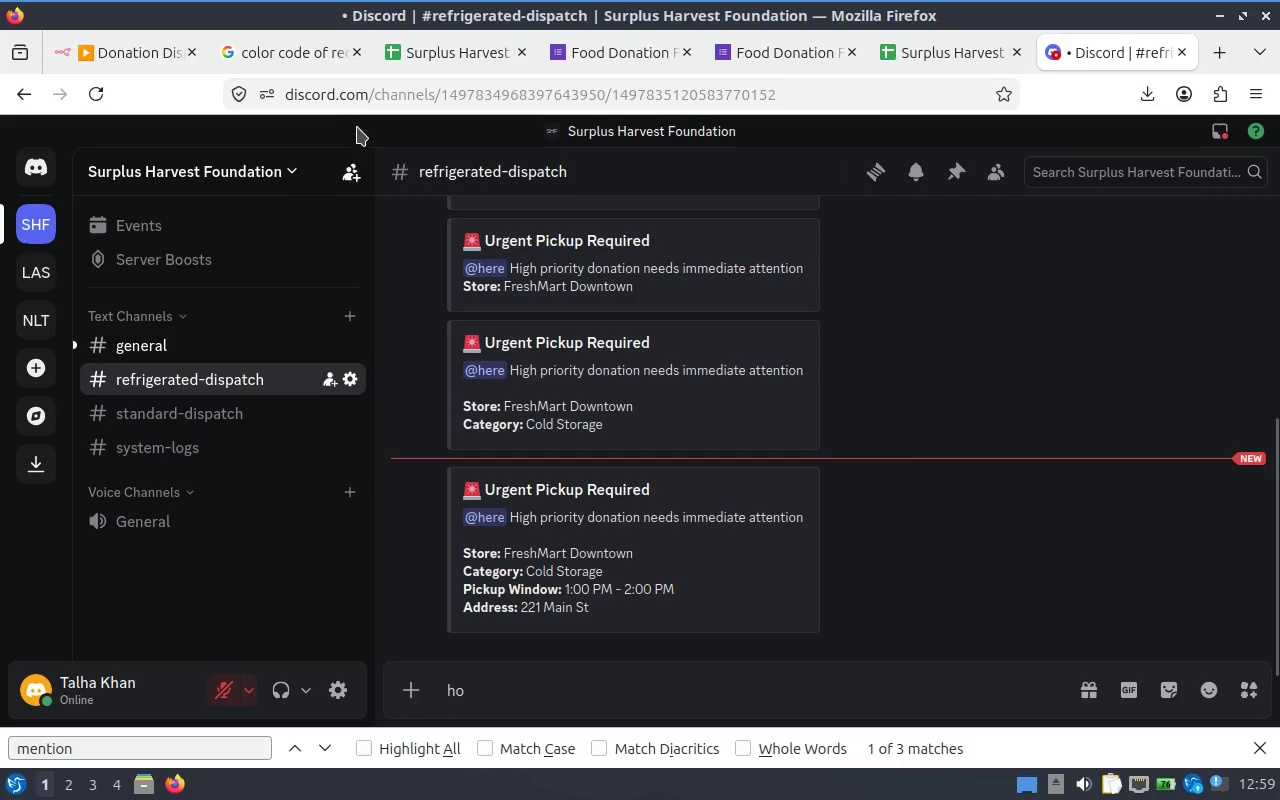 
mouse_move([189, 48])
 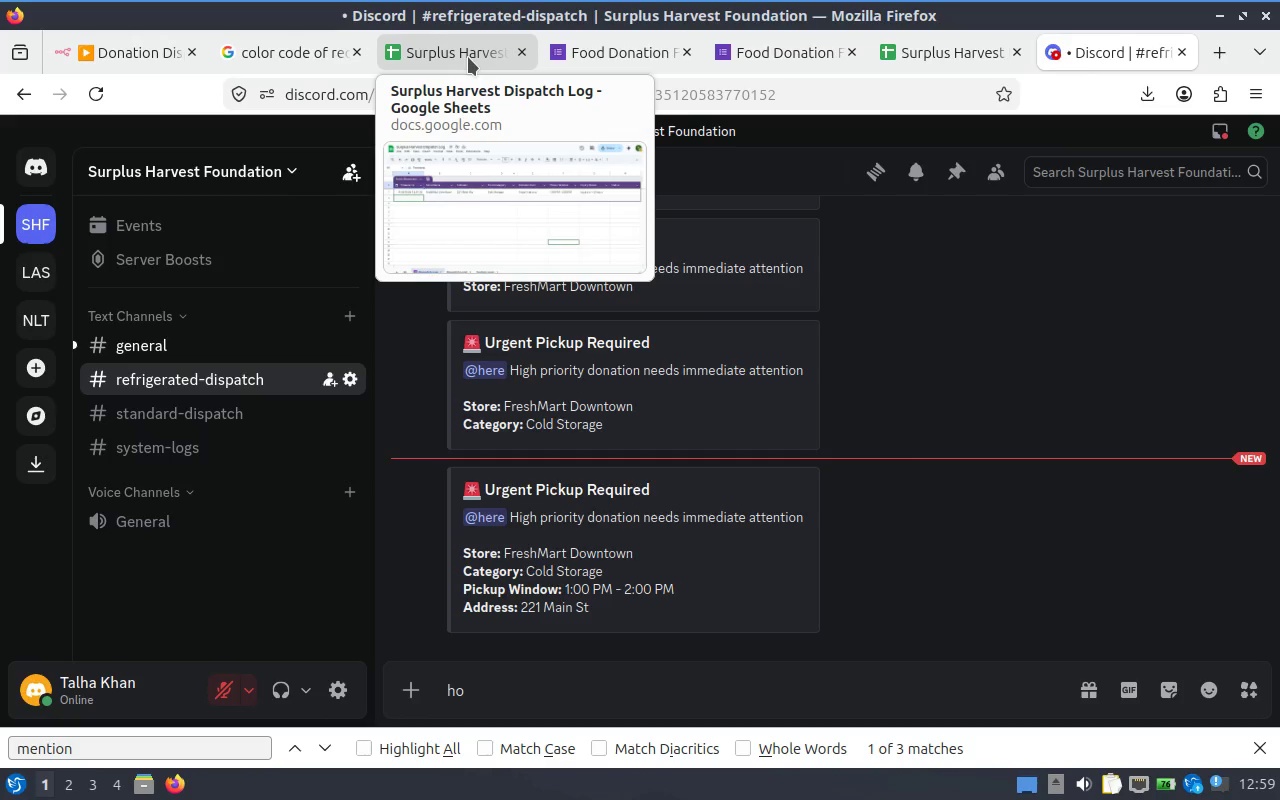 
left_click([468, 57])
 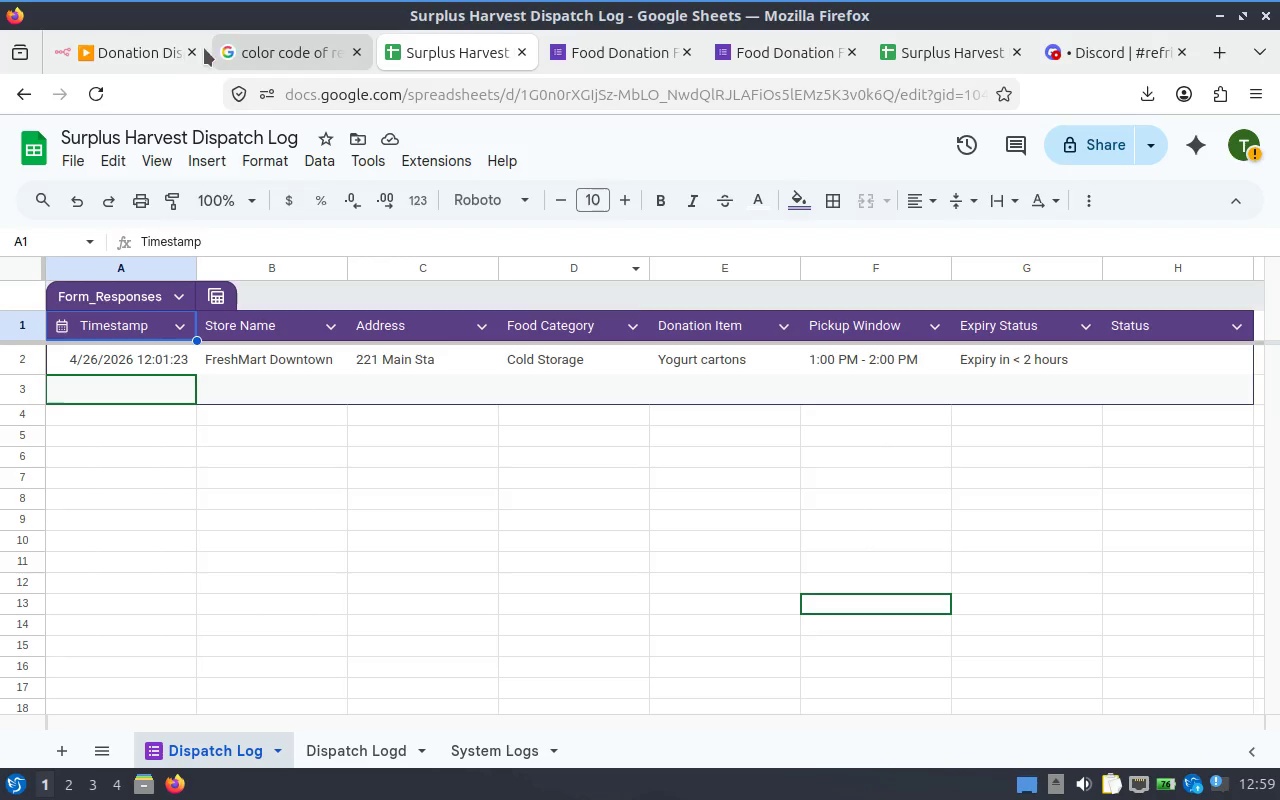 
left_click([138, 51])
 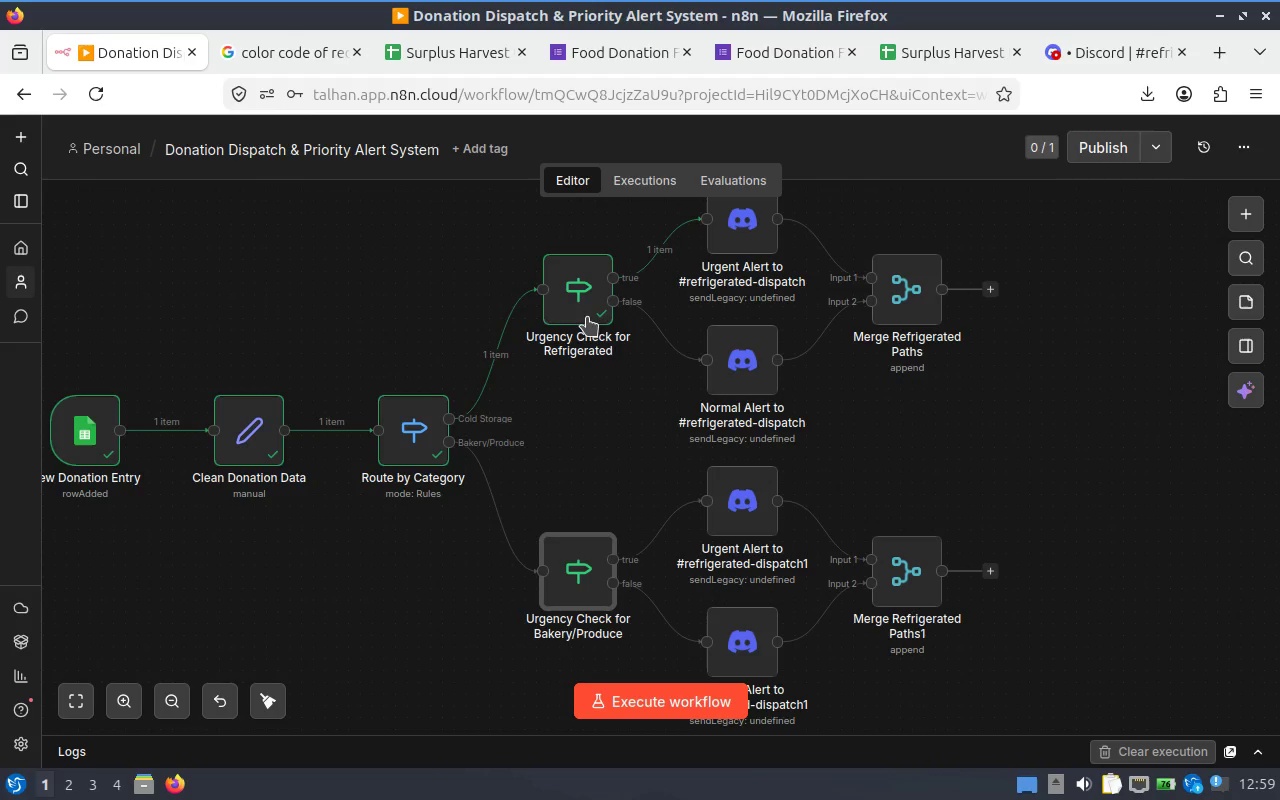 
wait(8.37)
 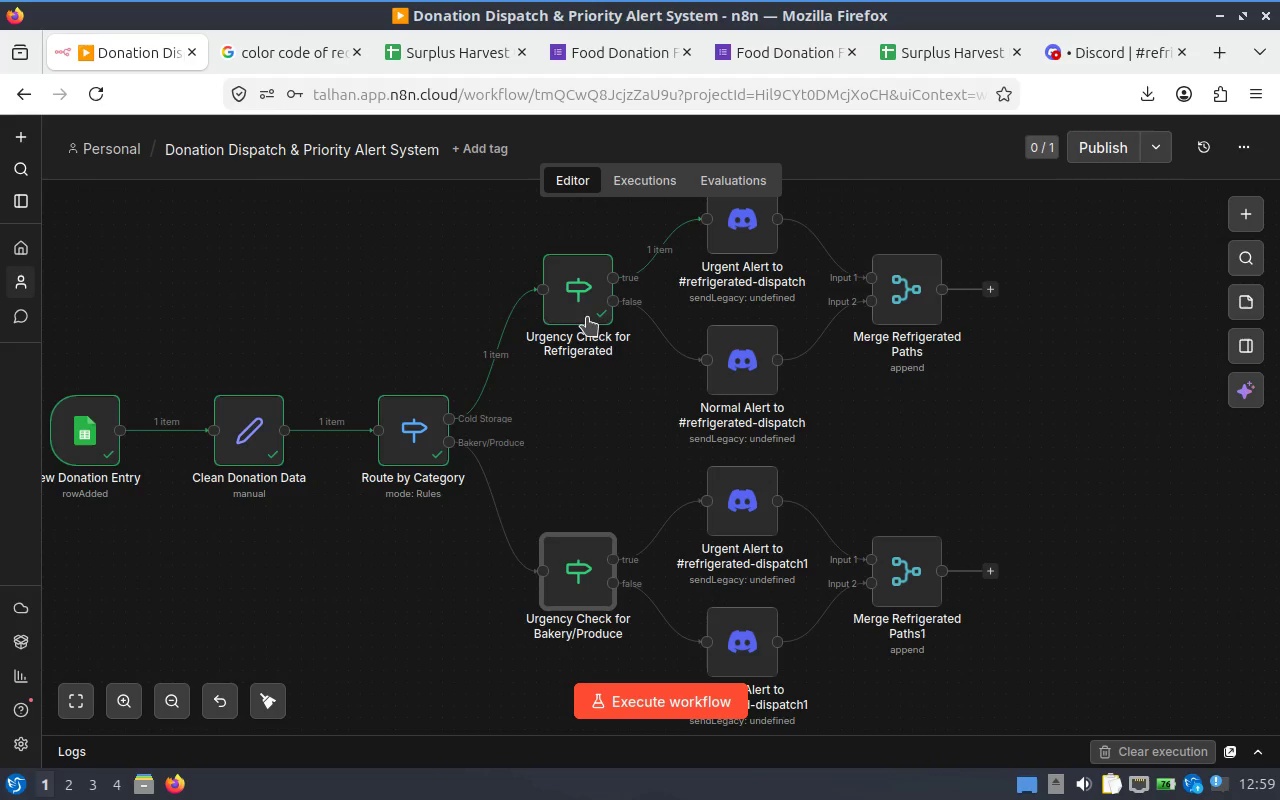 
scroll: coordinate [581, 569], scroll_direction: down, amount: 1.0
 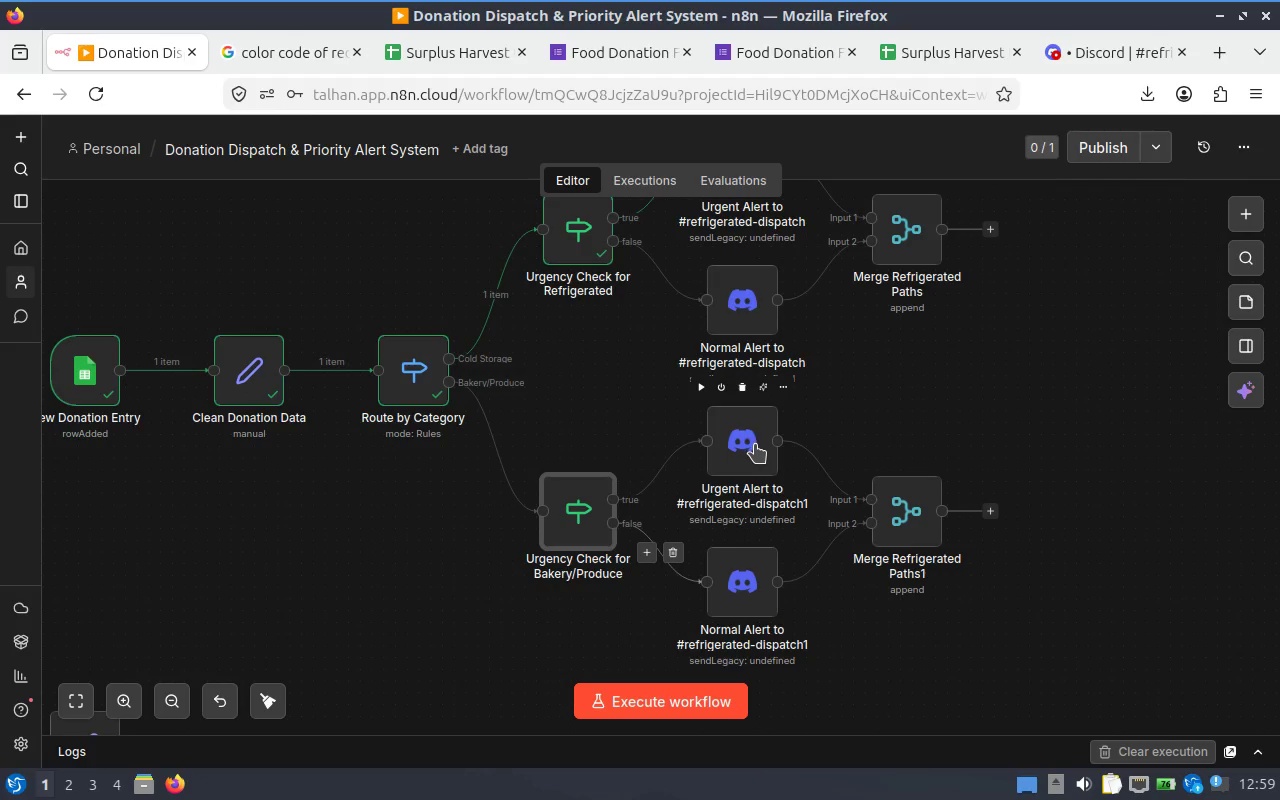 
right_click([745, 447])
 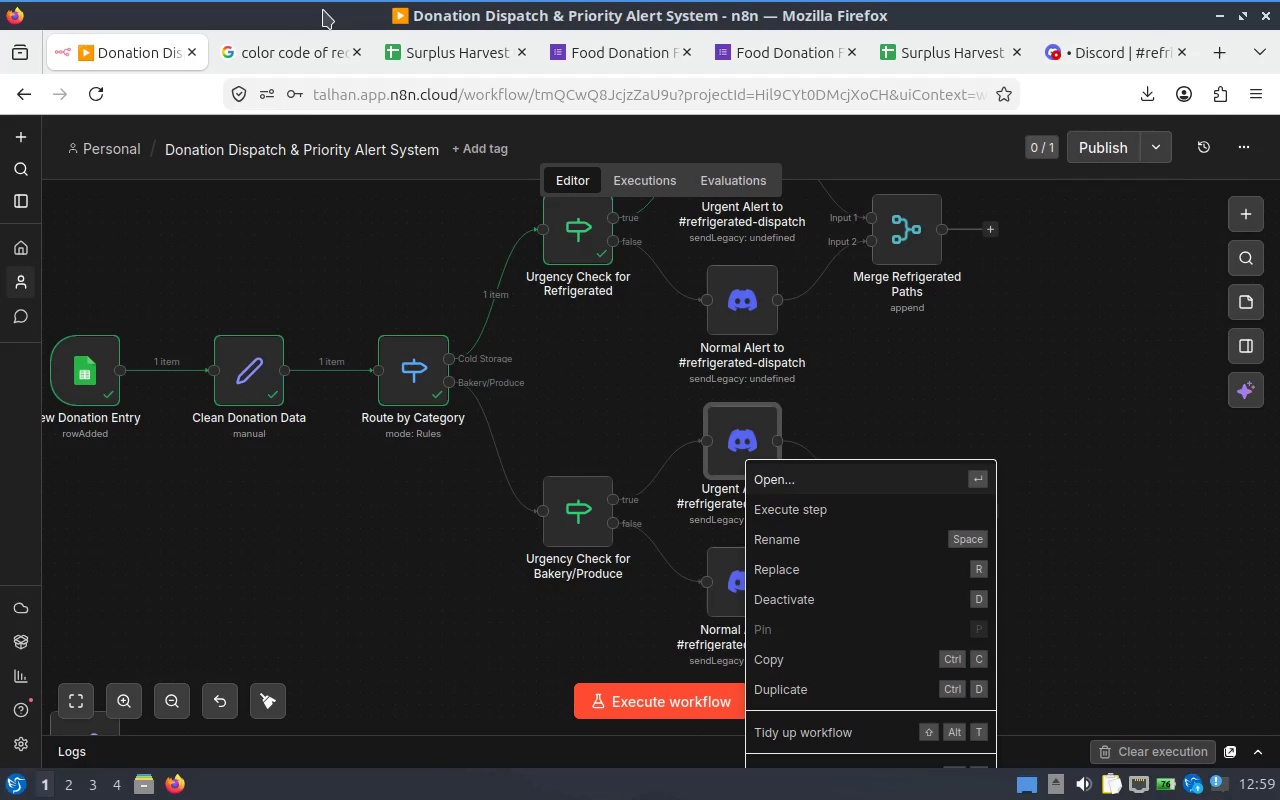 
wait(17.65)
 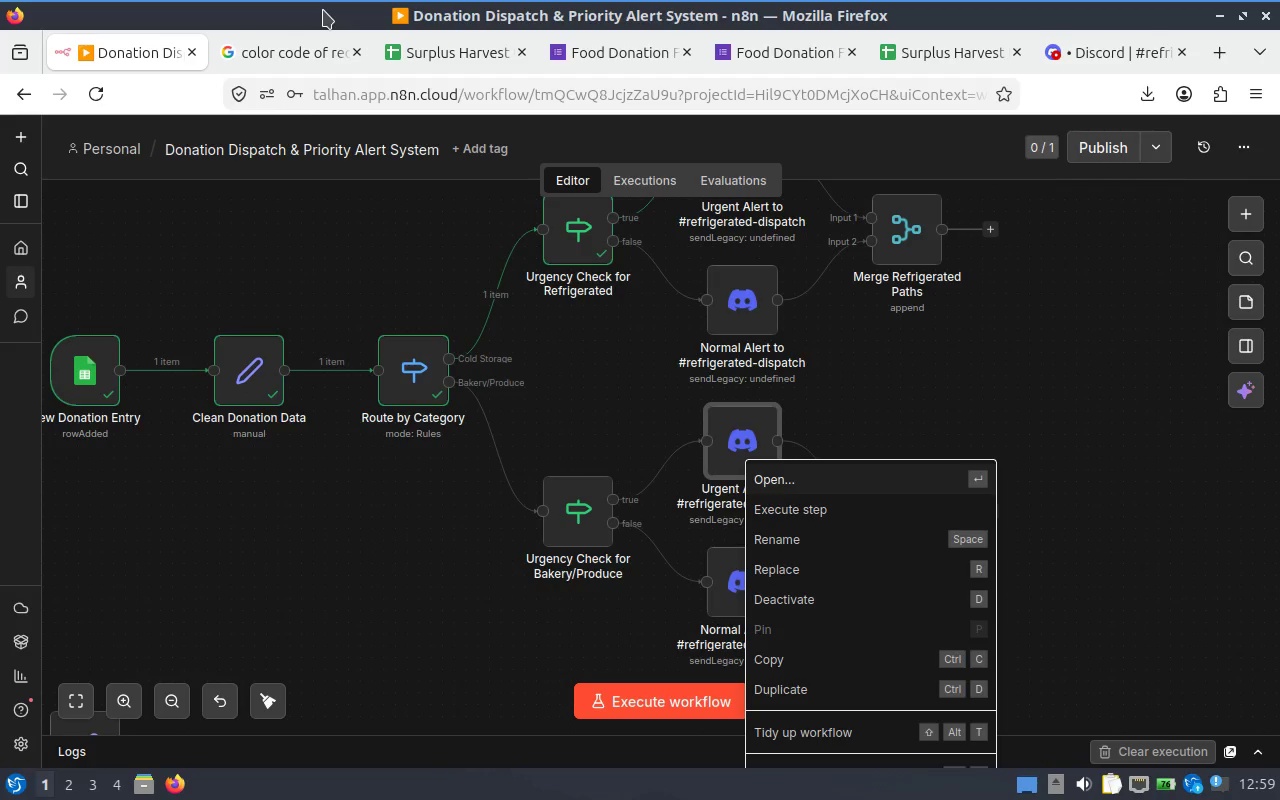 
key(Alt+Tab)